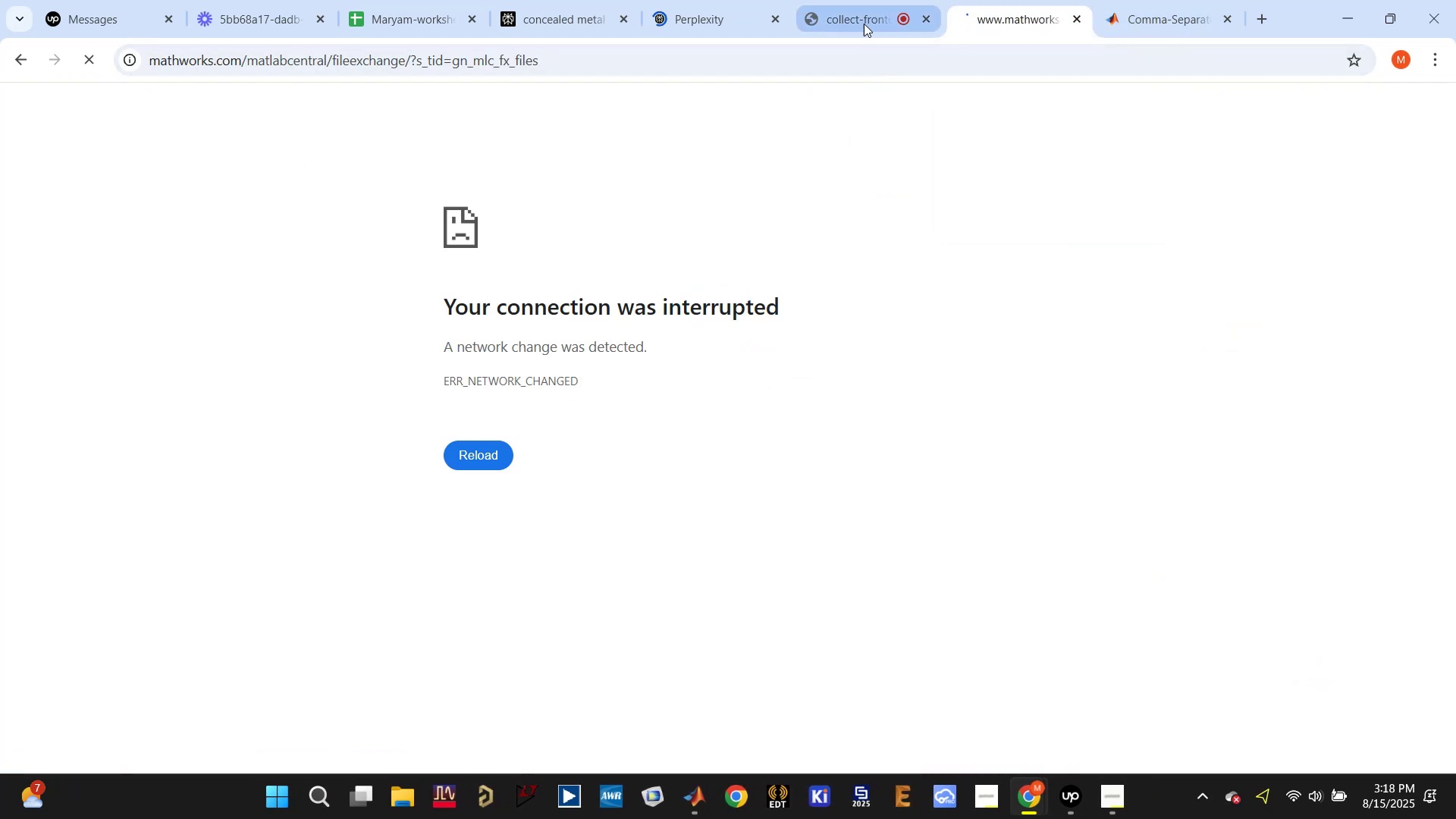 
left_click([854, 21])
 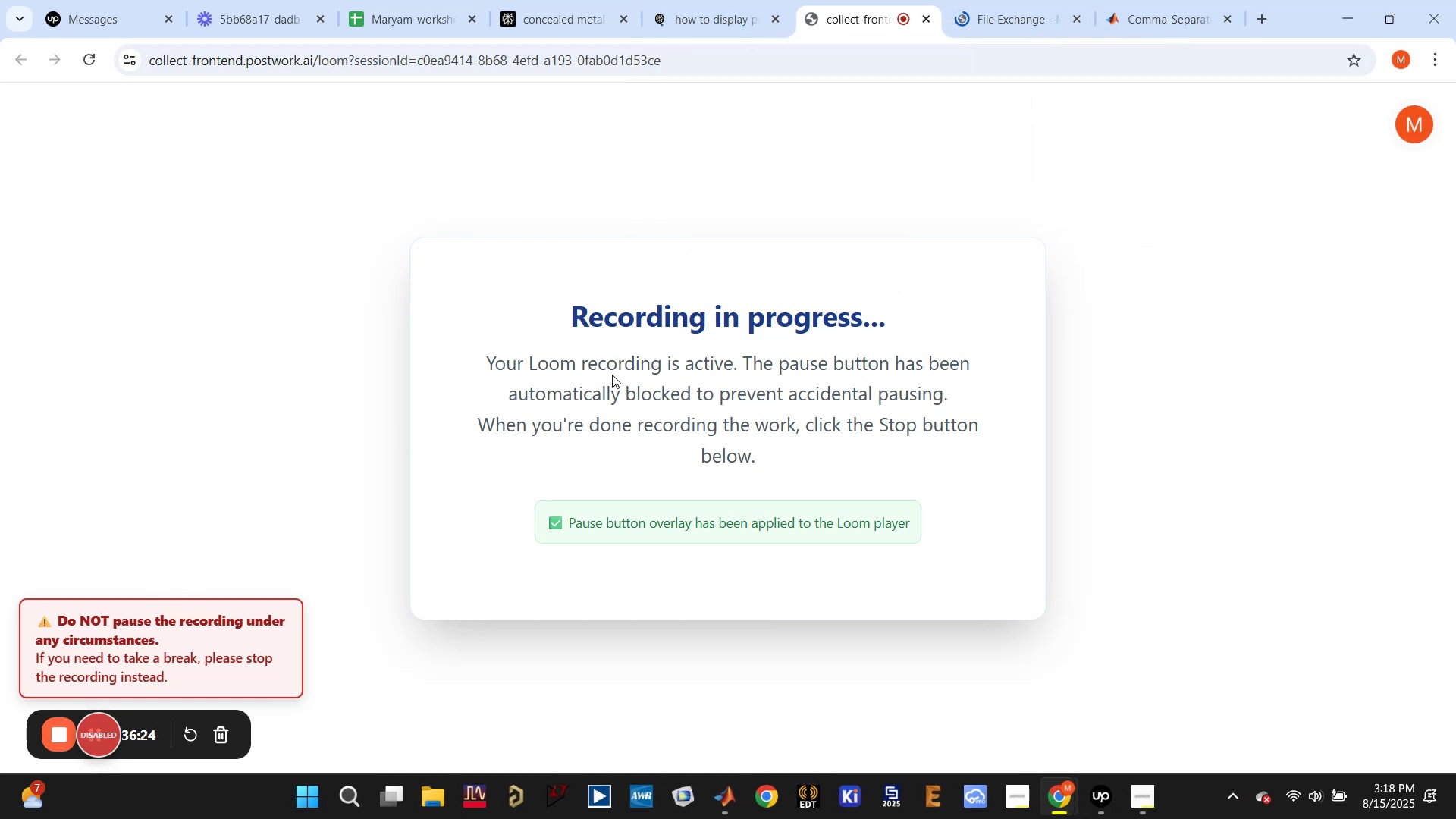 
wait(7.81)
 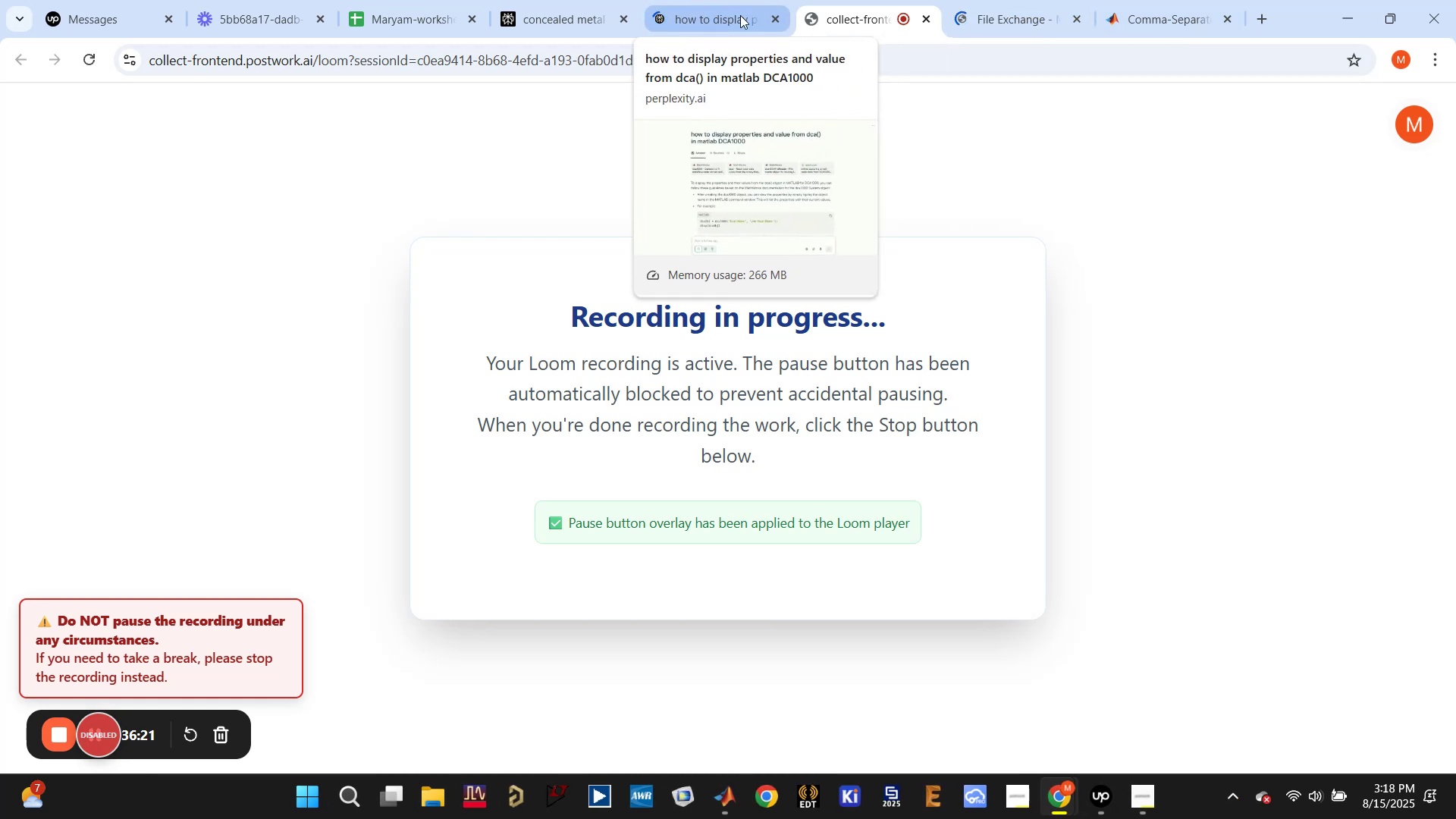 
left_click([1011, 13])
 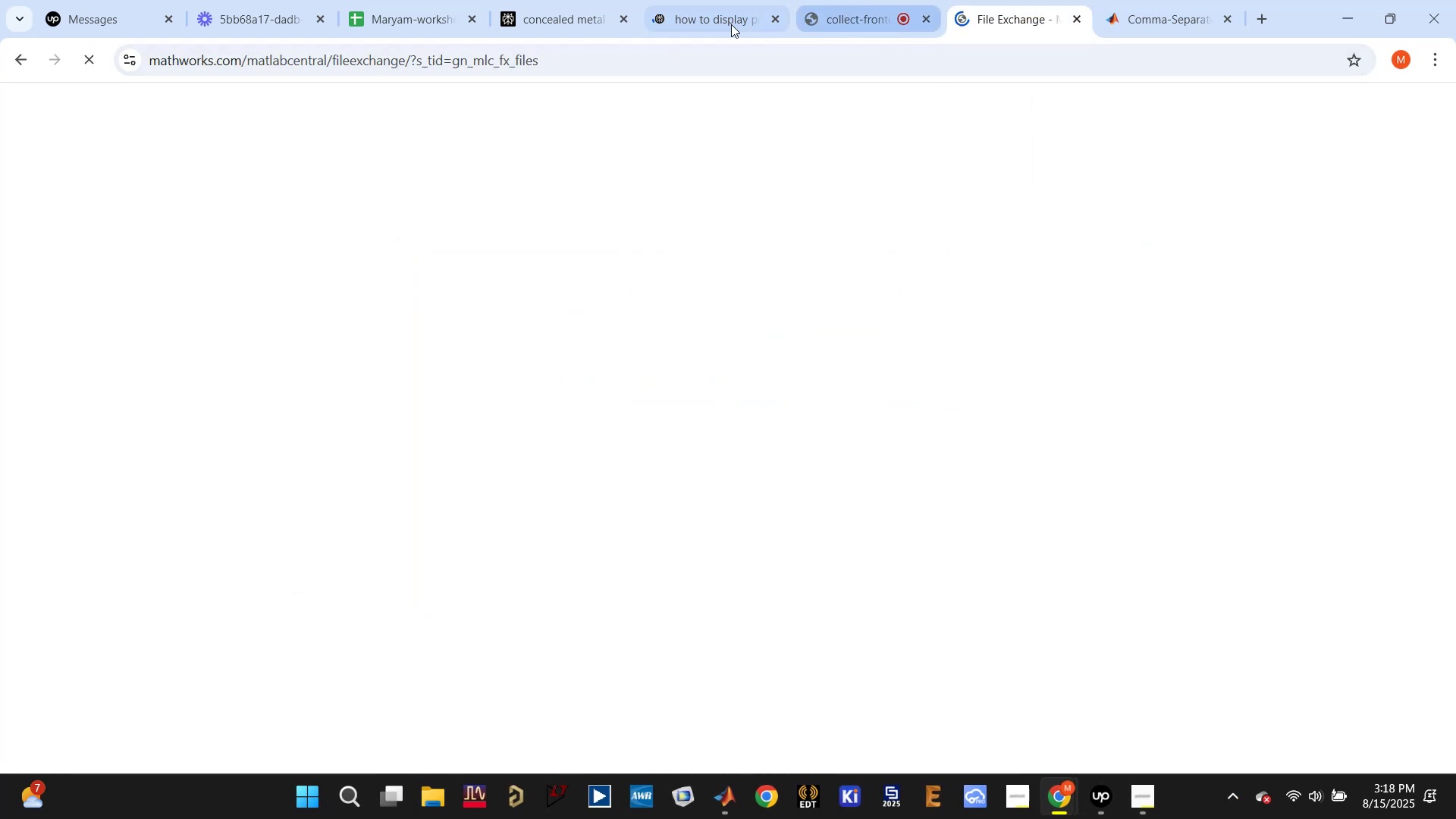 
left_click([698, 21])
 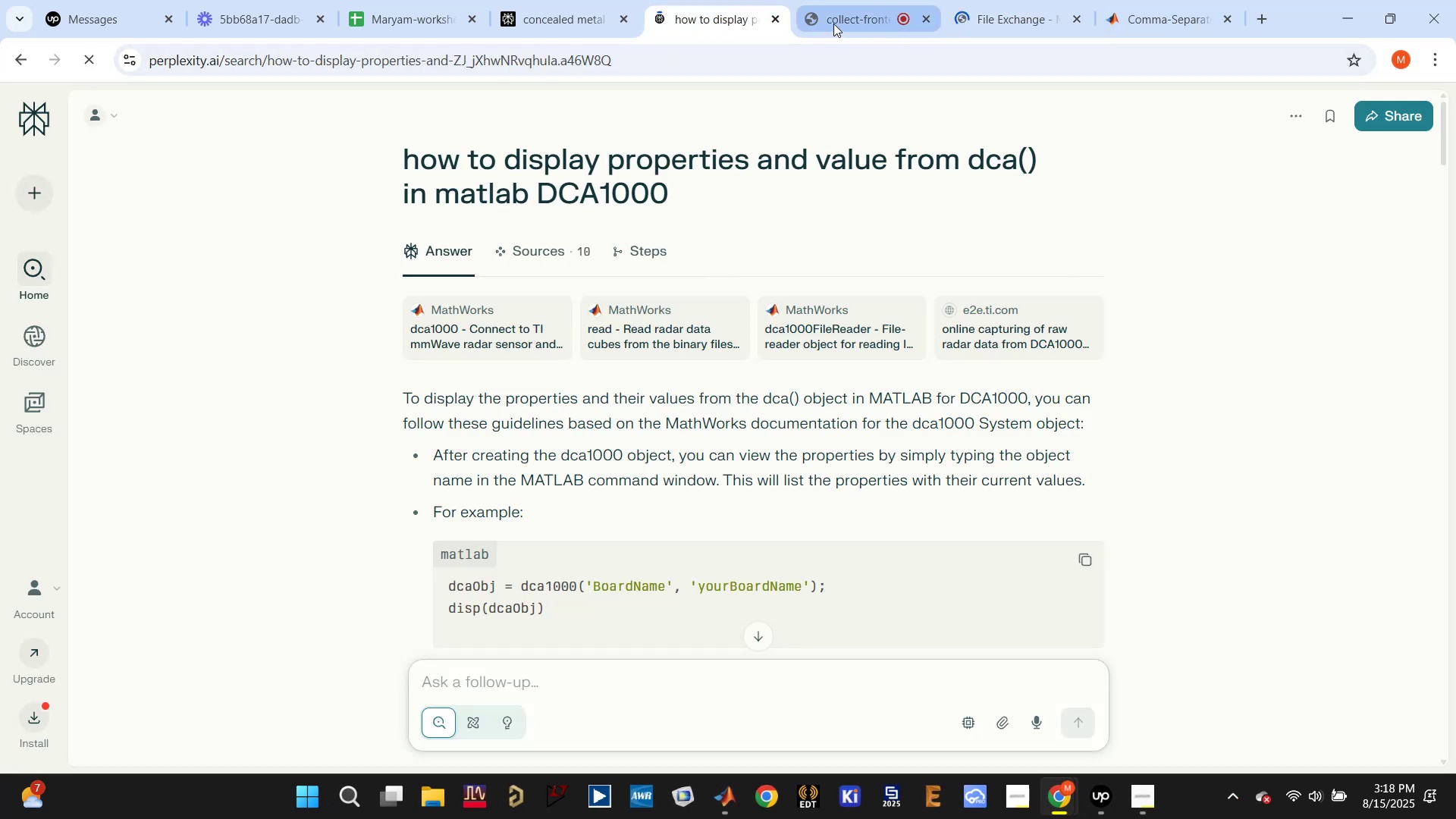 
scroll: coordinate [790, 249], scroll_direction: down, amount: 8.0
 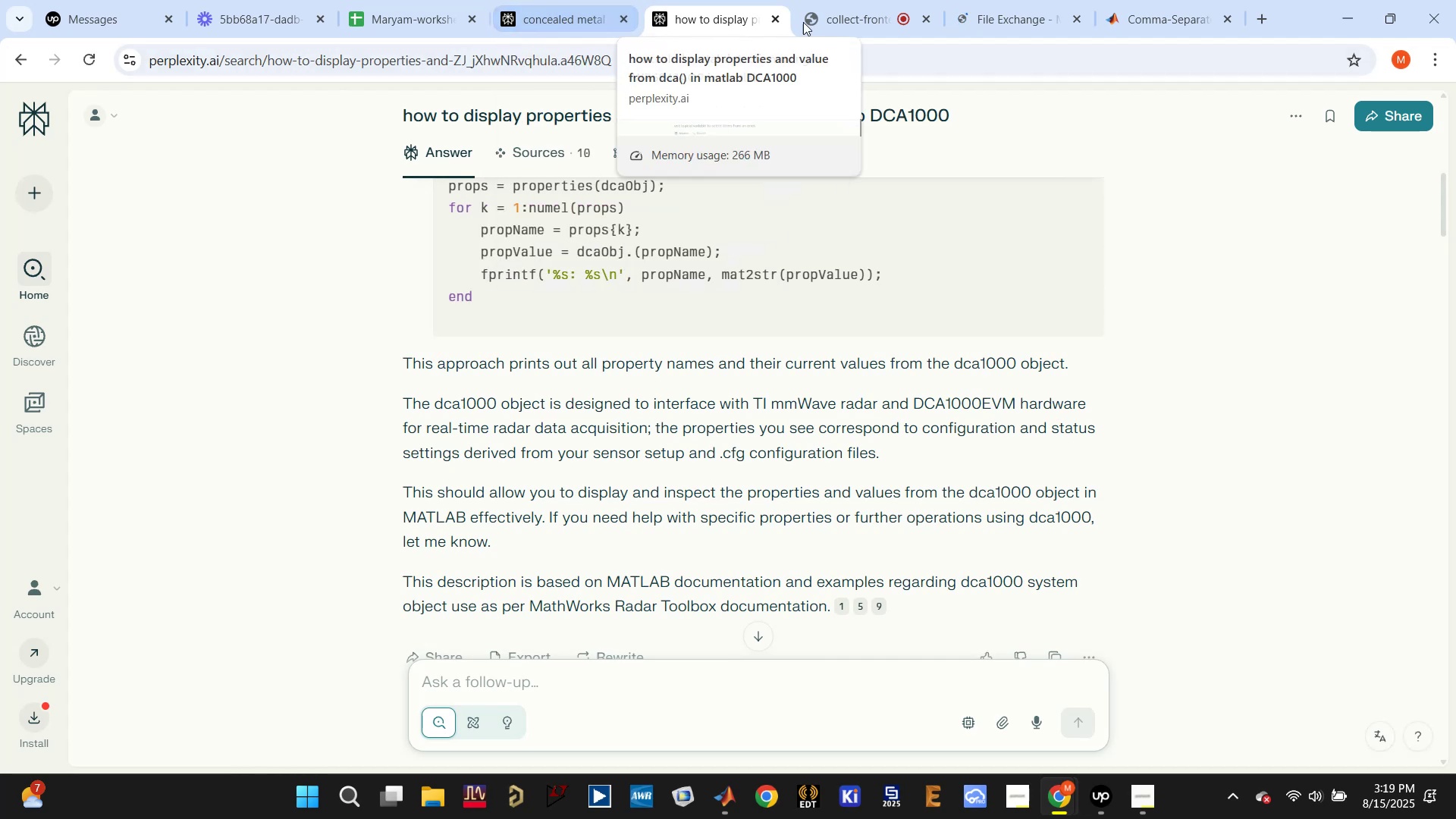 
left_click([533, 16])
 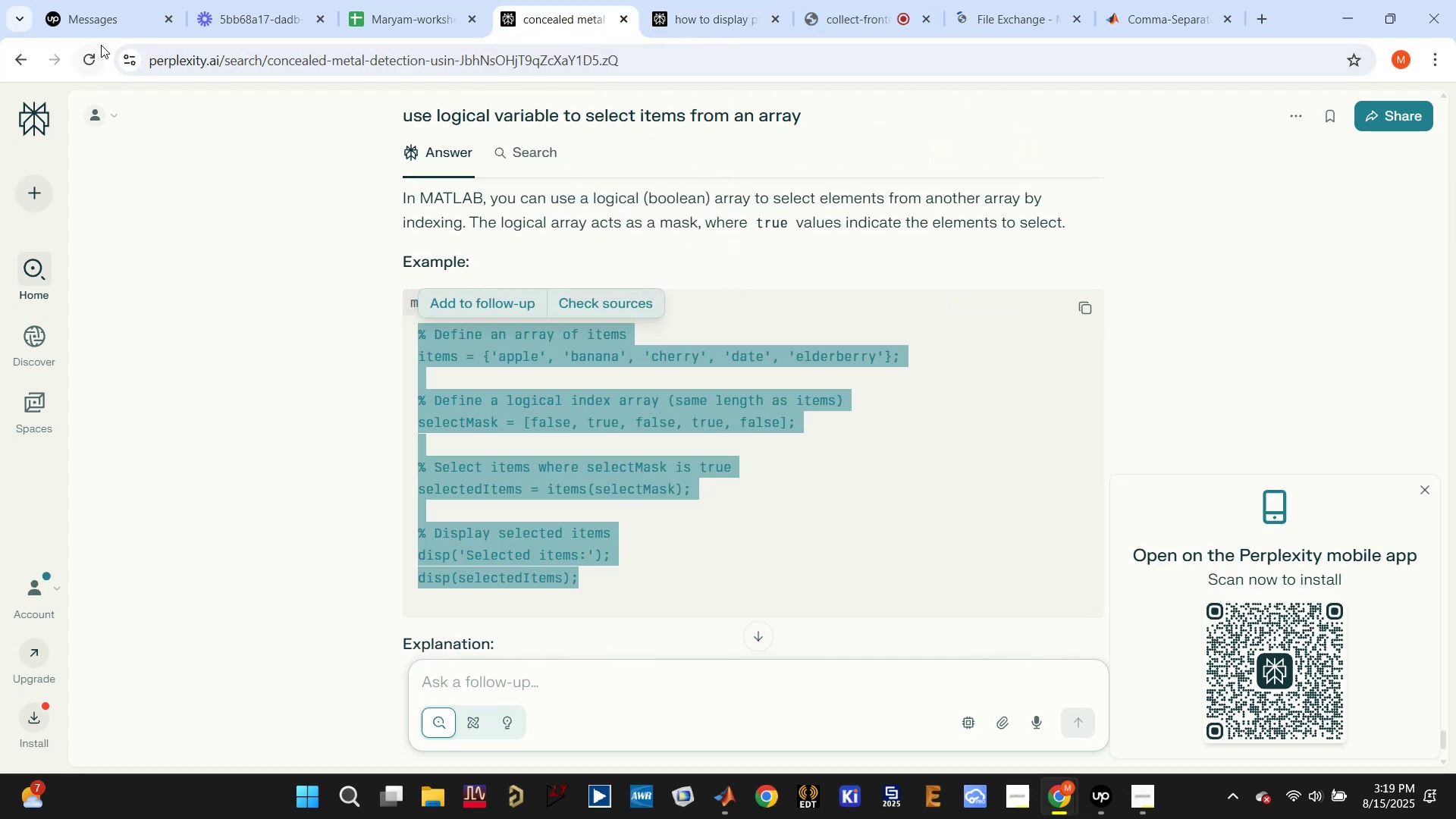 
left_click([80, 64])
 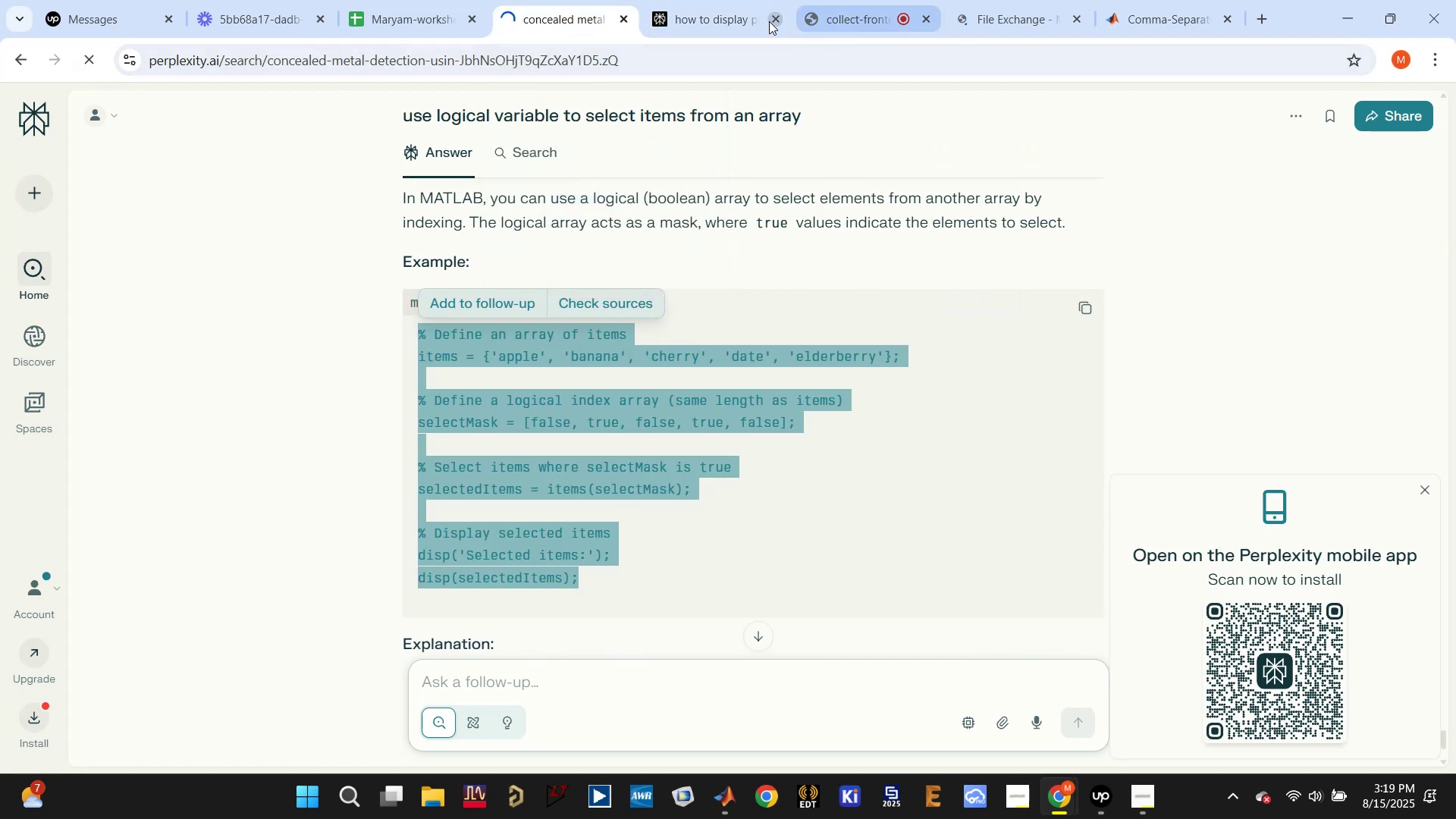 
left_click([695, 17])
 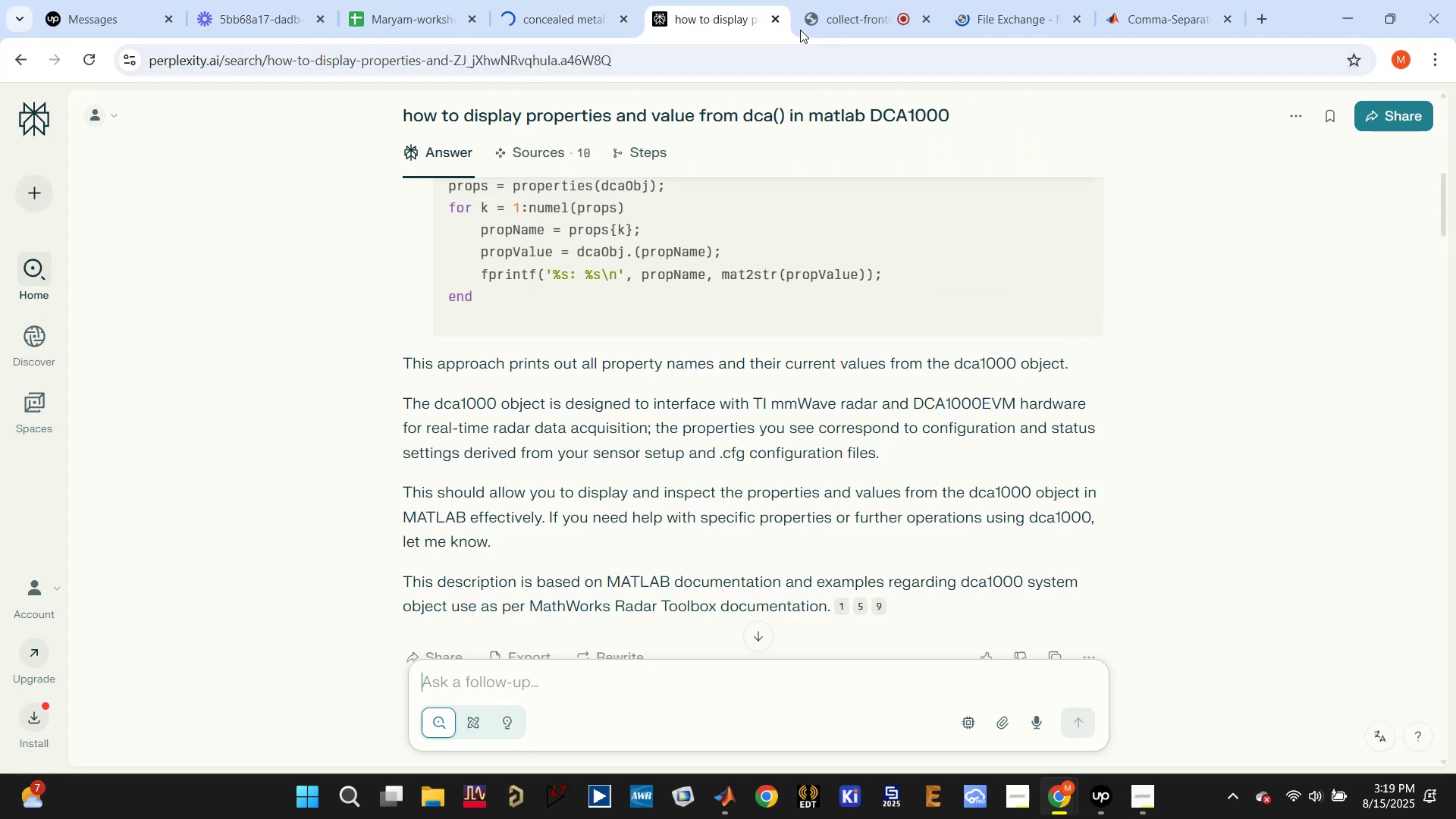 
mouse_move([829, 36])
 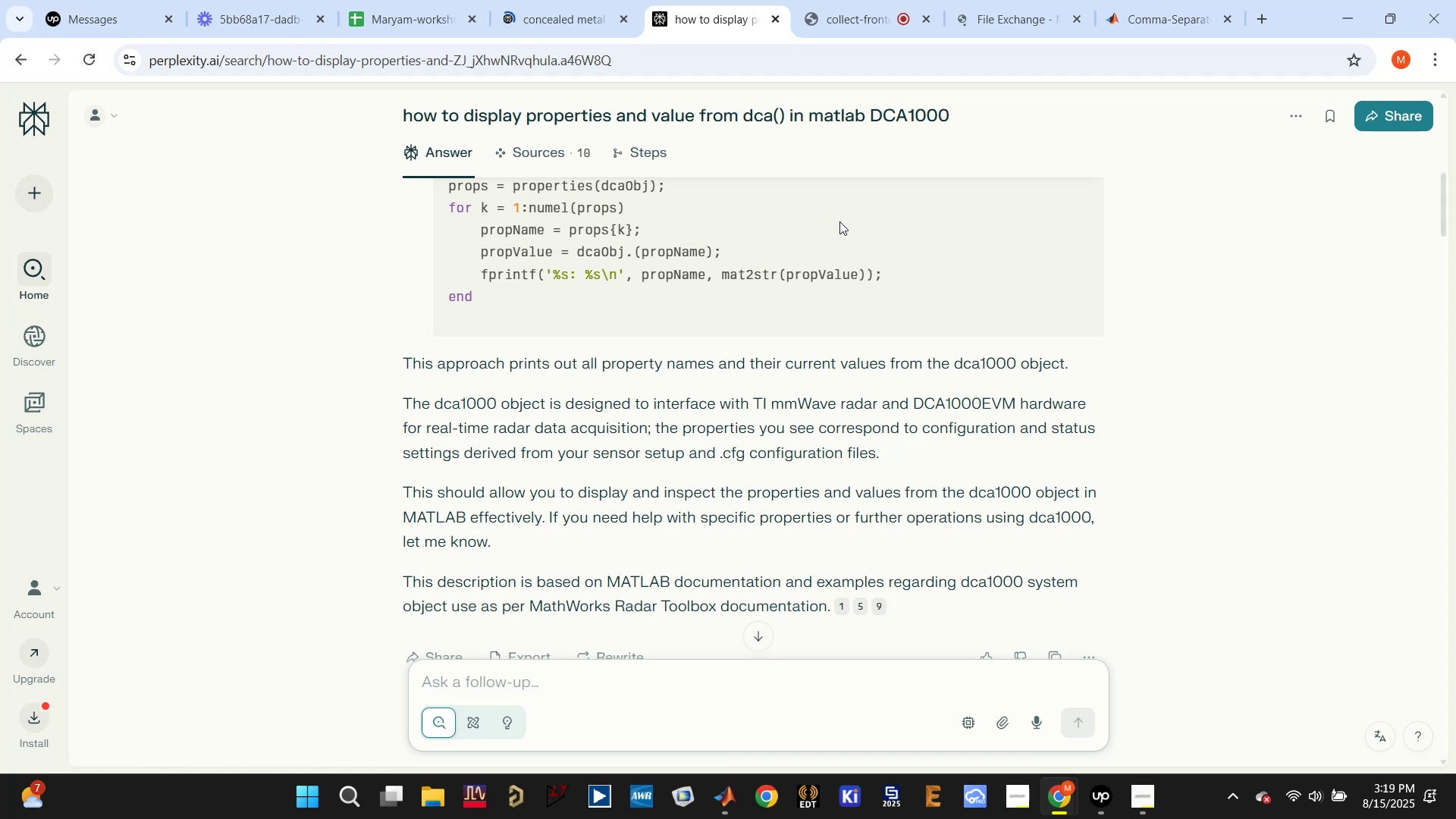 
wait(6.14)
 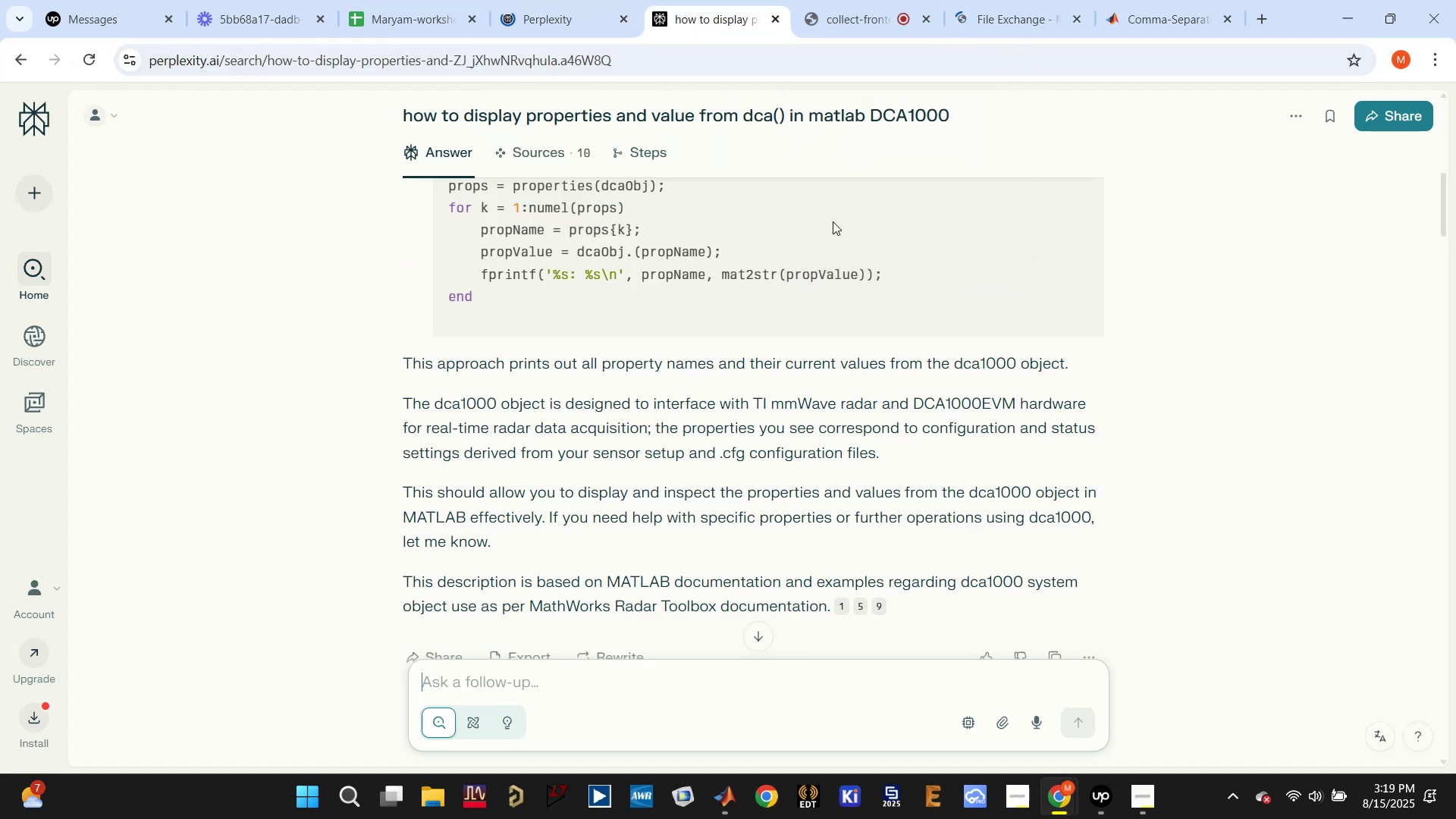 
left_click([575, 29])
 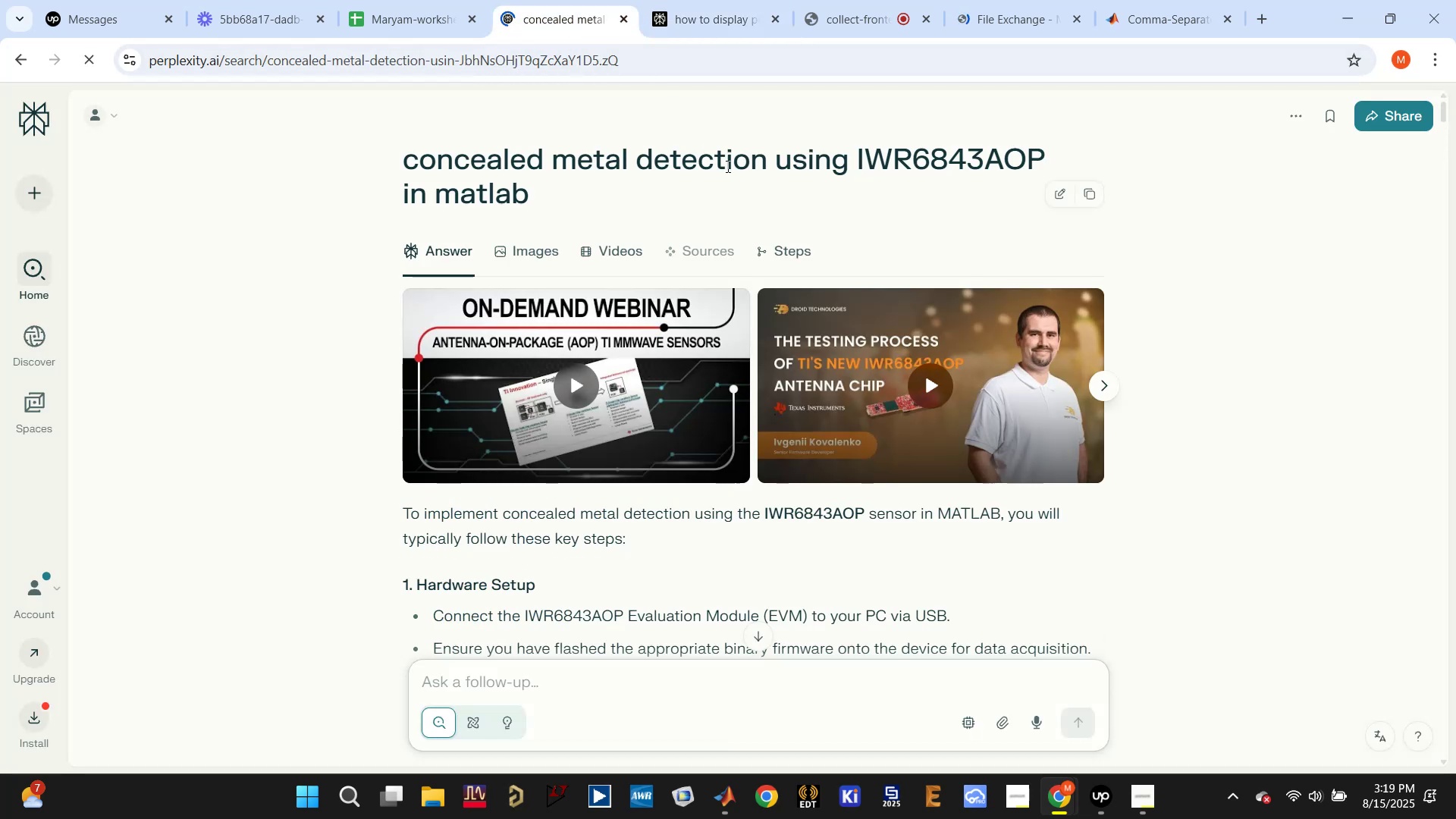 